 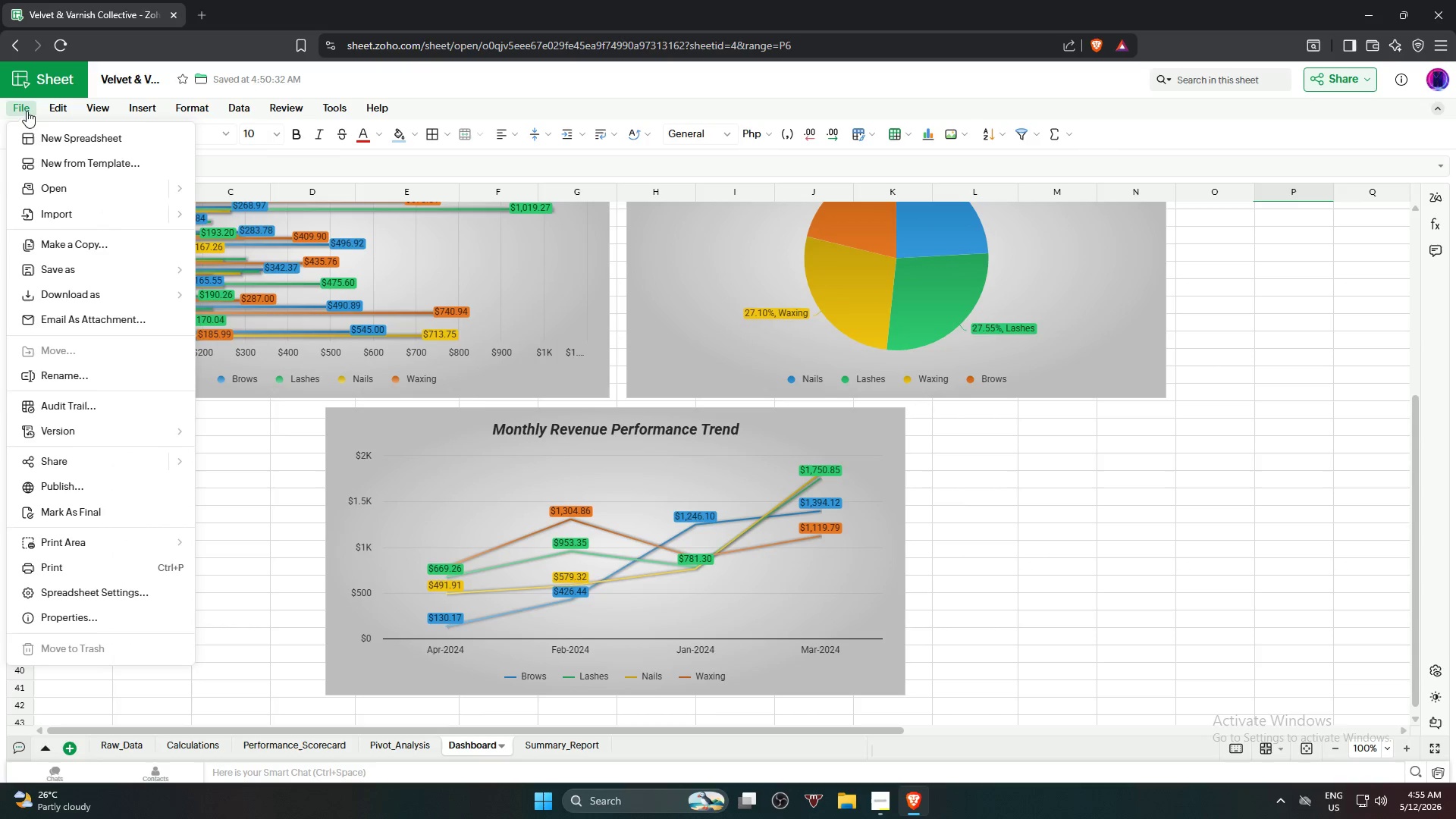 
left_click([311, 428])
 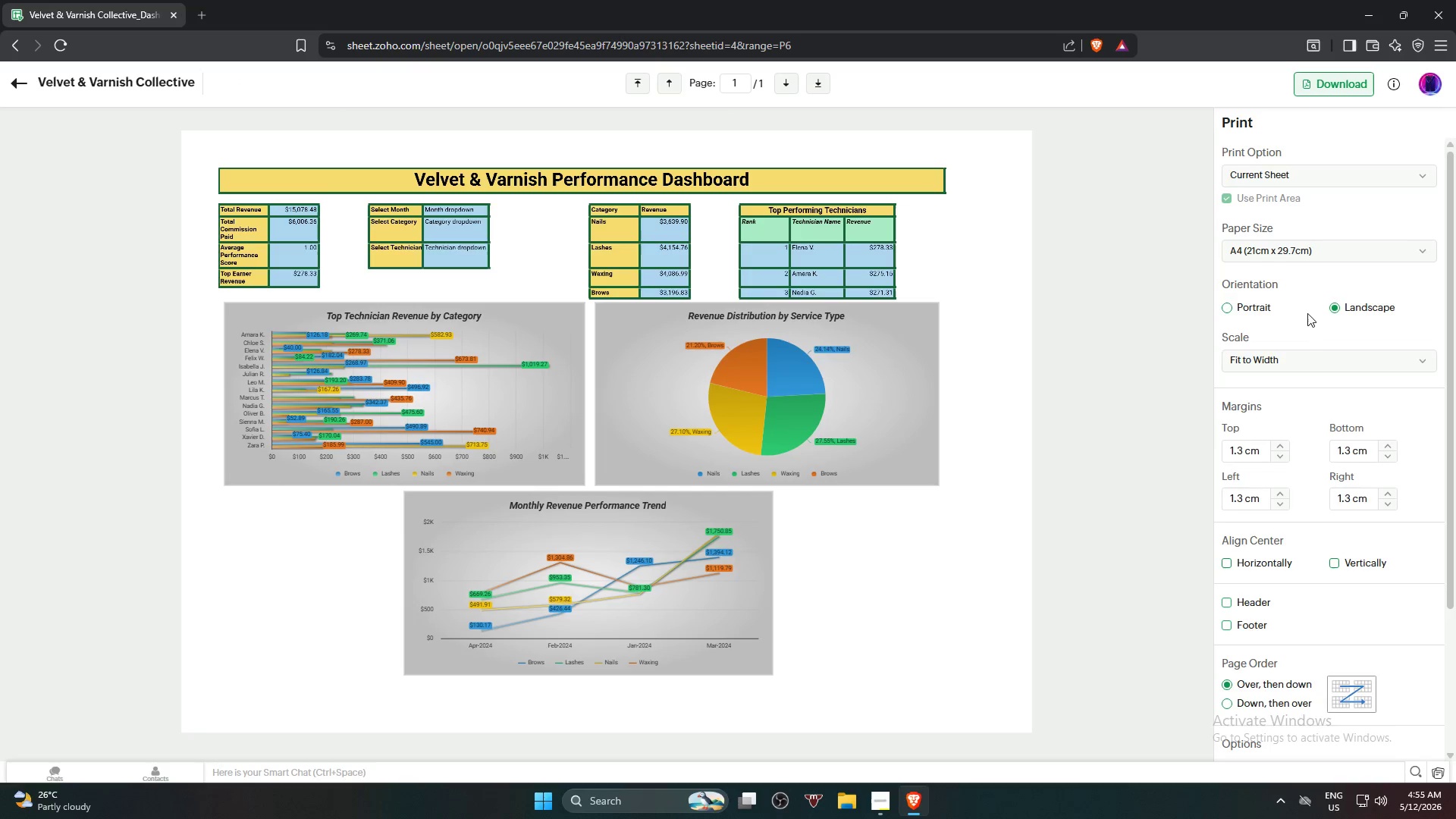 
double_click([1305, 352])
 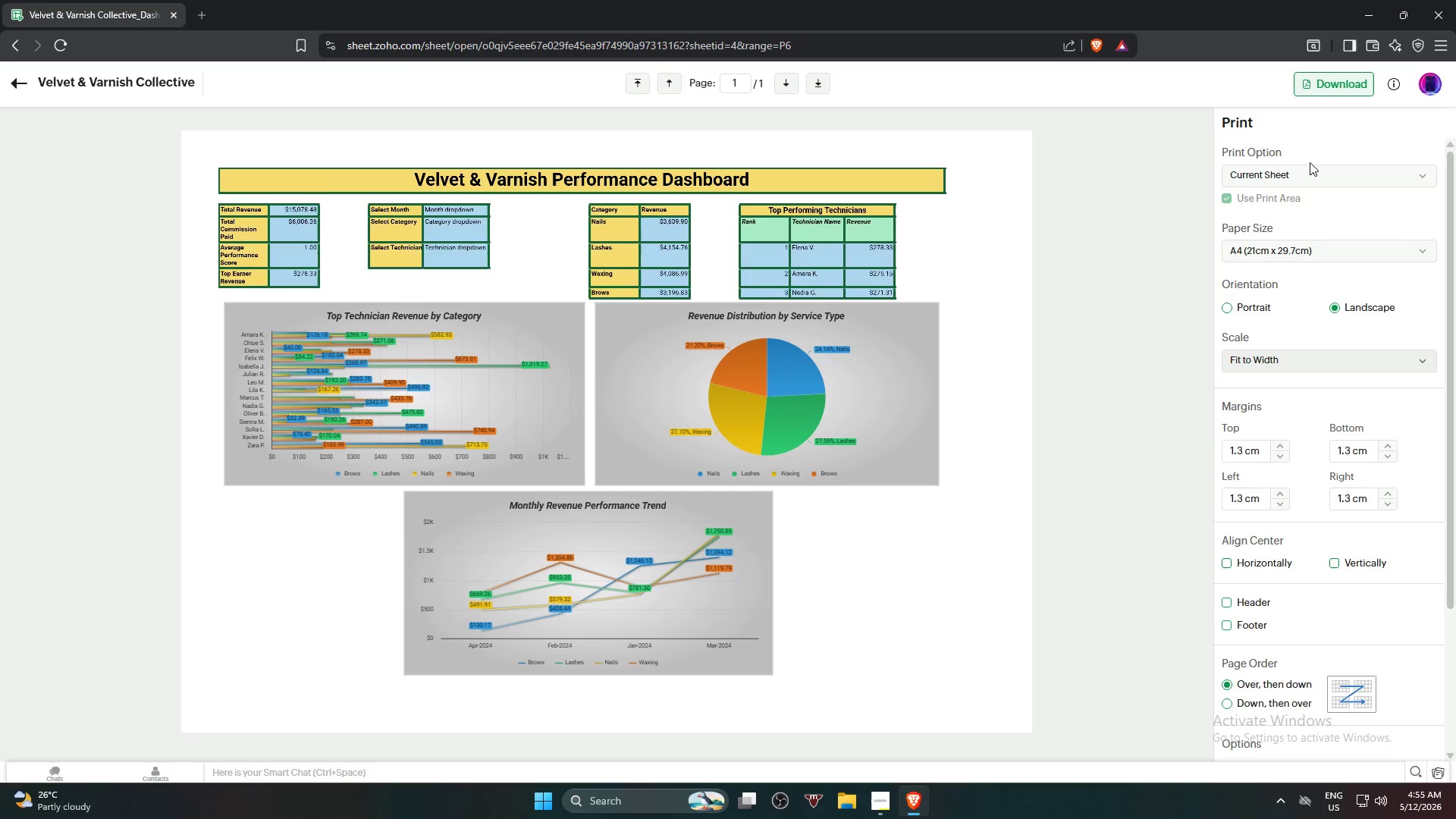 
left_click([1308, 178])
 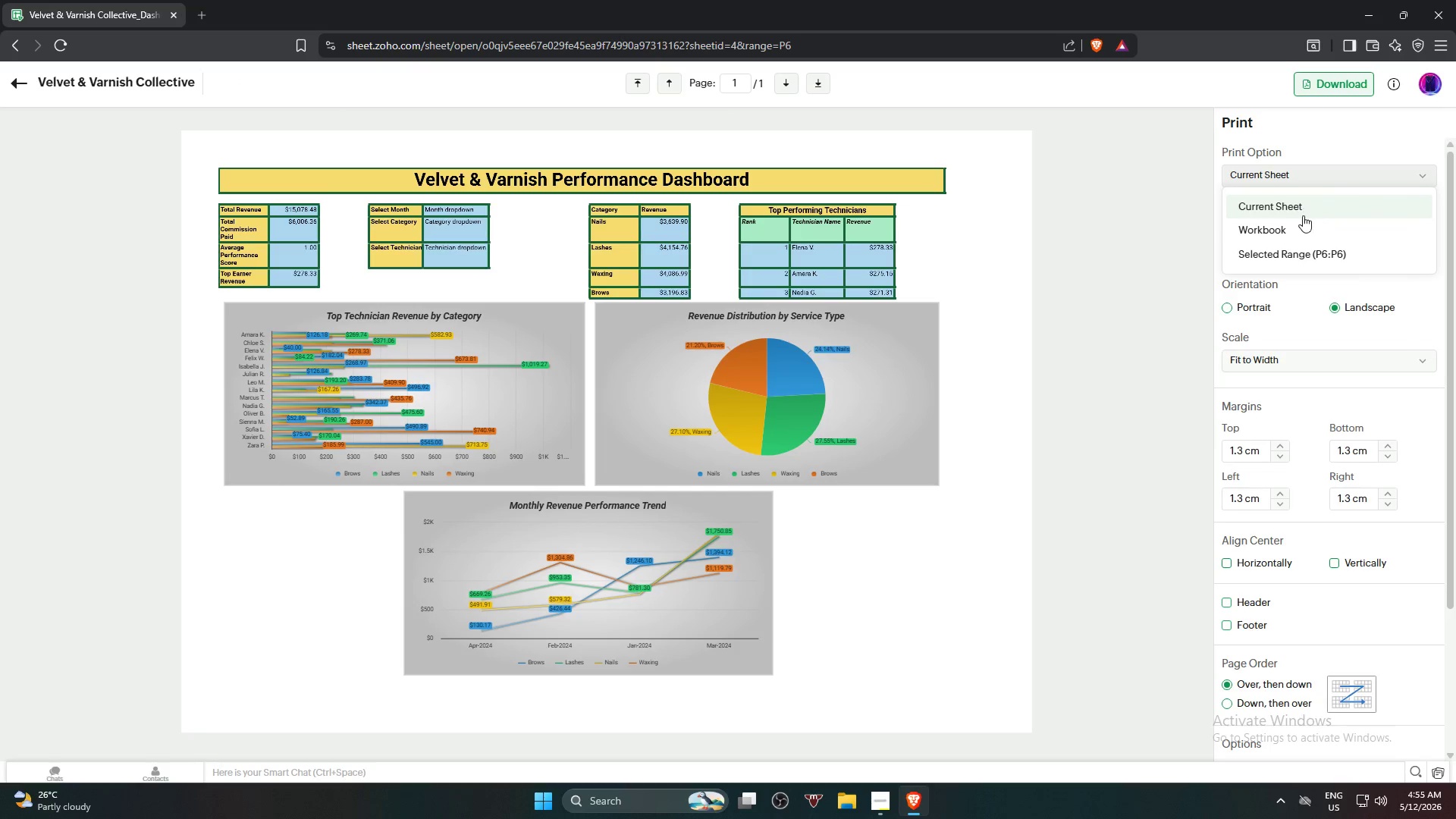 
left_click([1303, 220])
 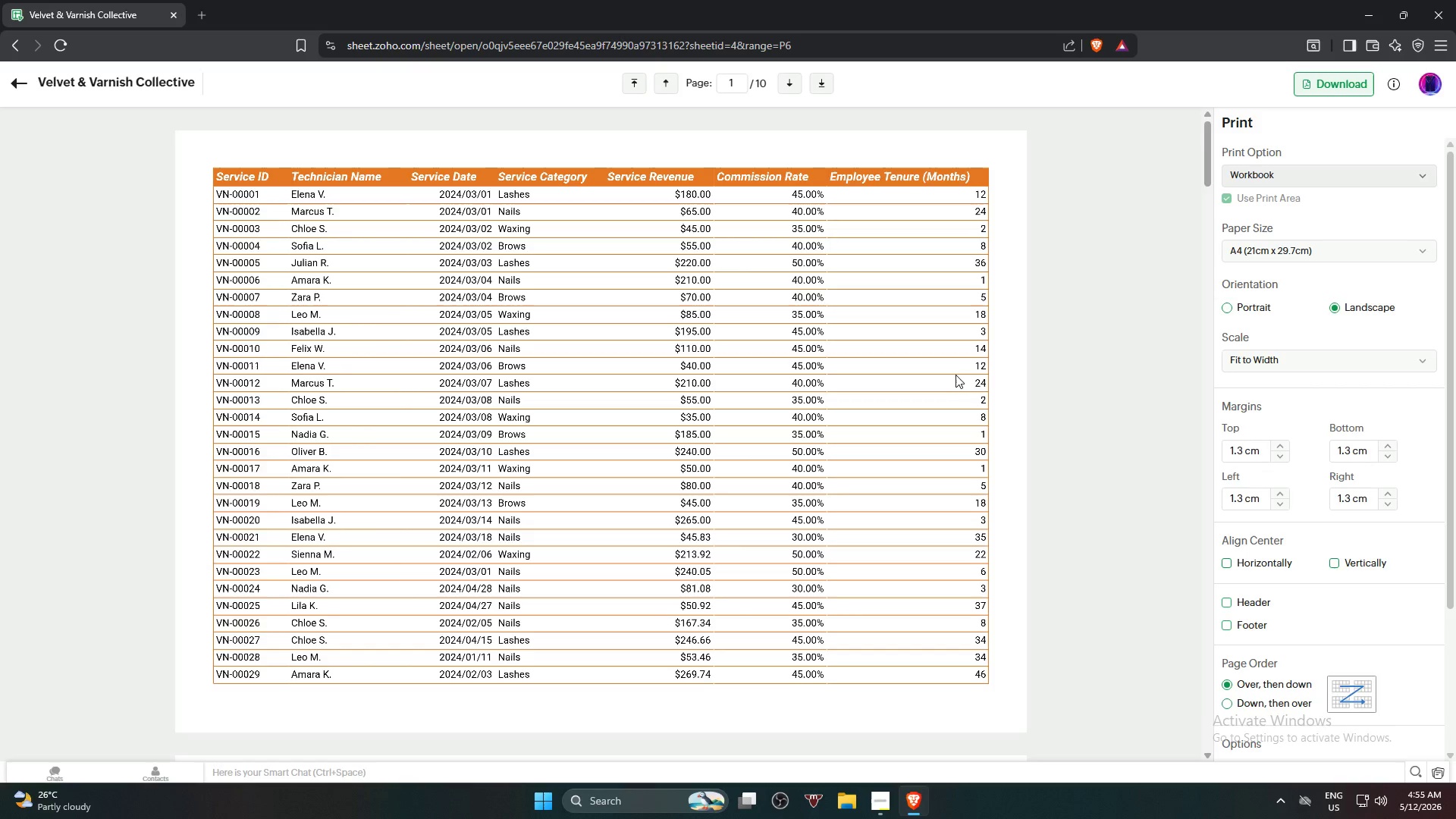 
scroll: coordinate [948, 375], scroll_direction: down, amount: 41.0